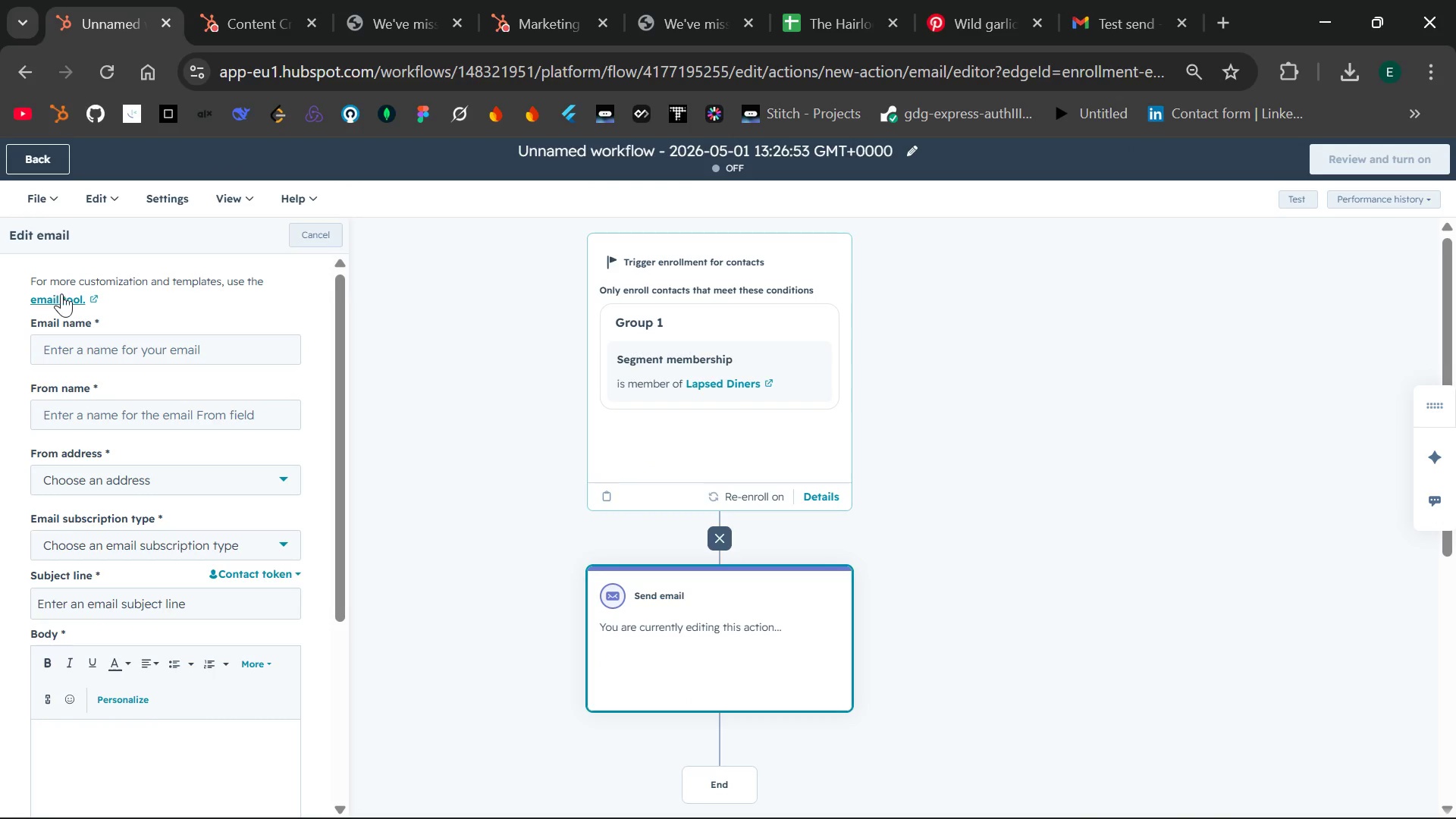 
left_click([61, 295])
 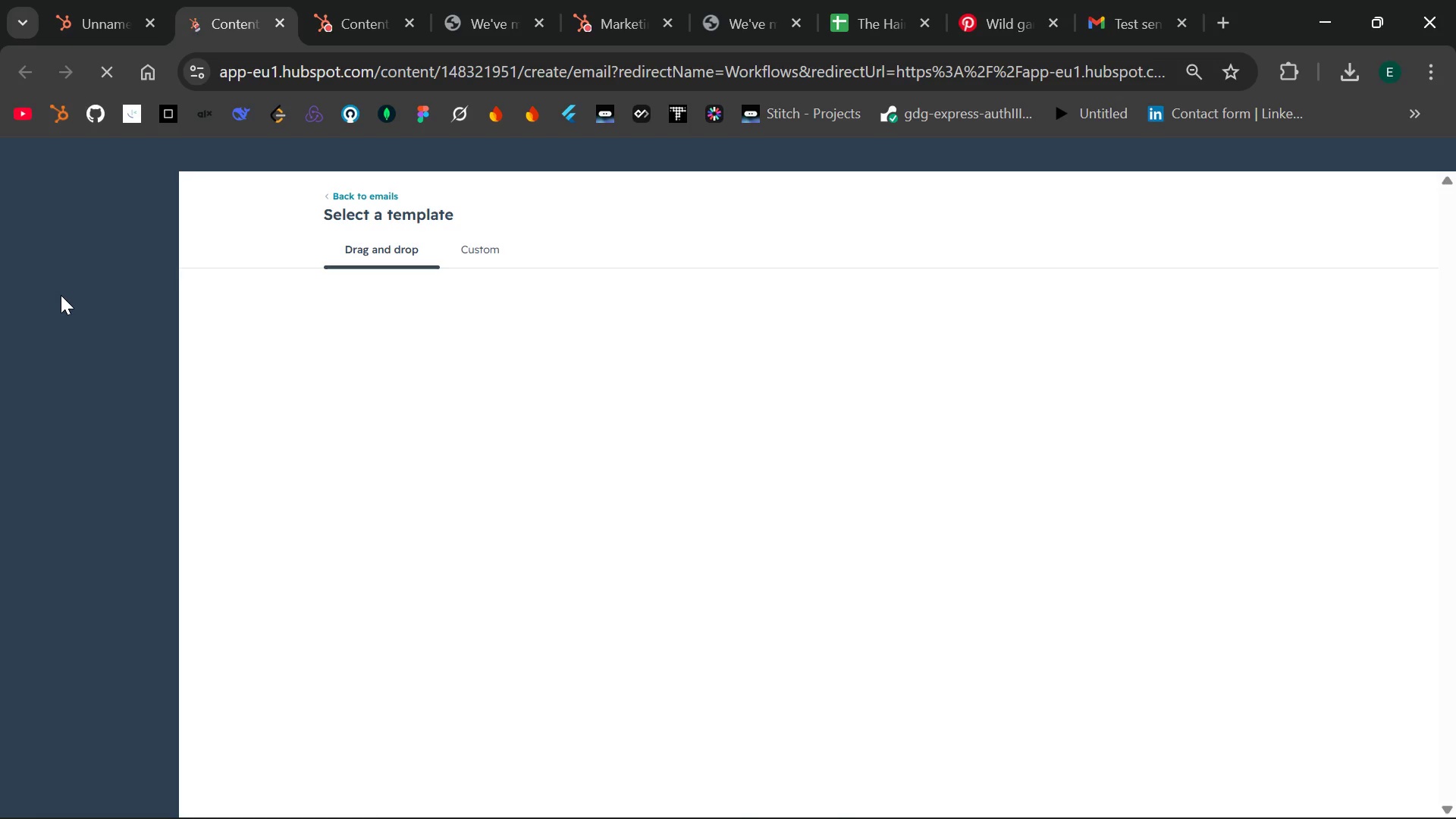 
mouse_move([491, 413])
 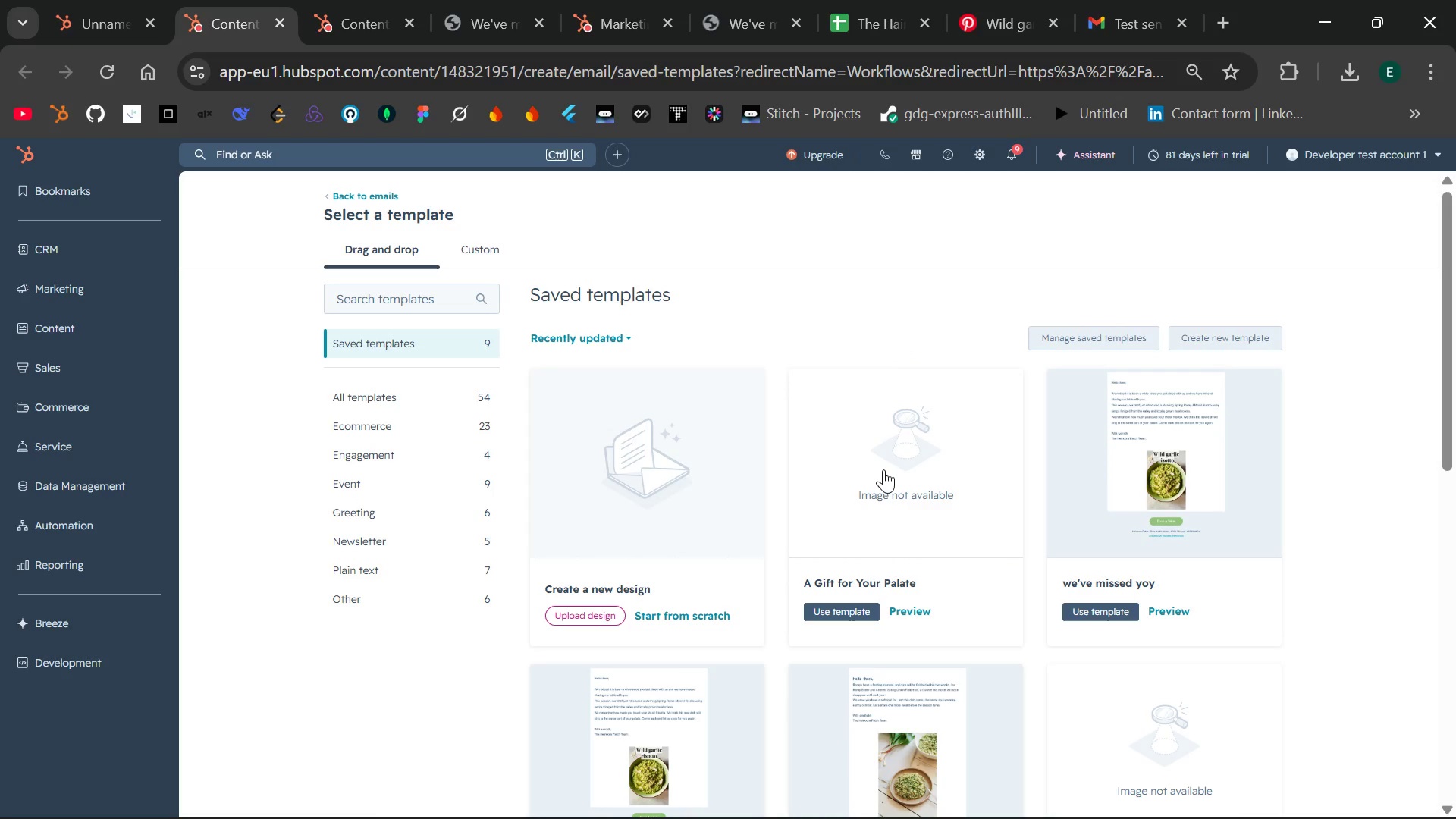 
left_click([881, 475])
 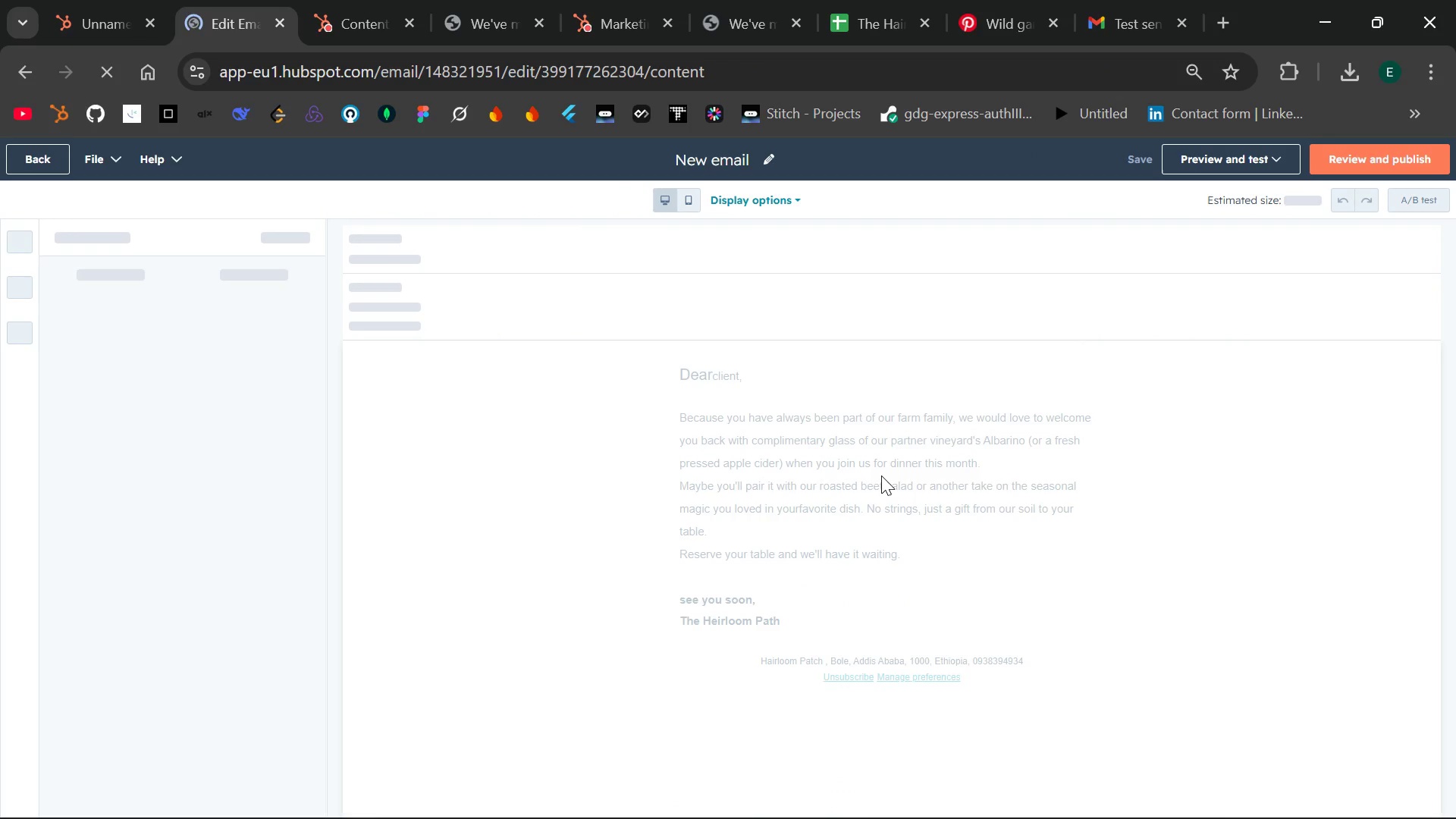 
wait(9.33)
 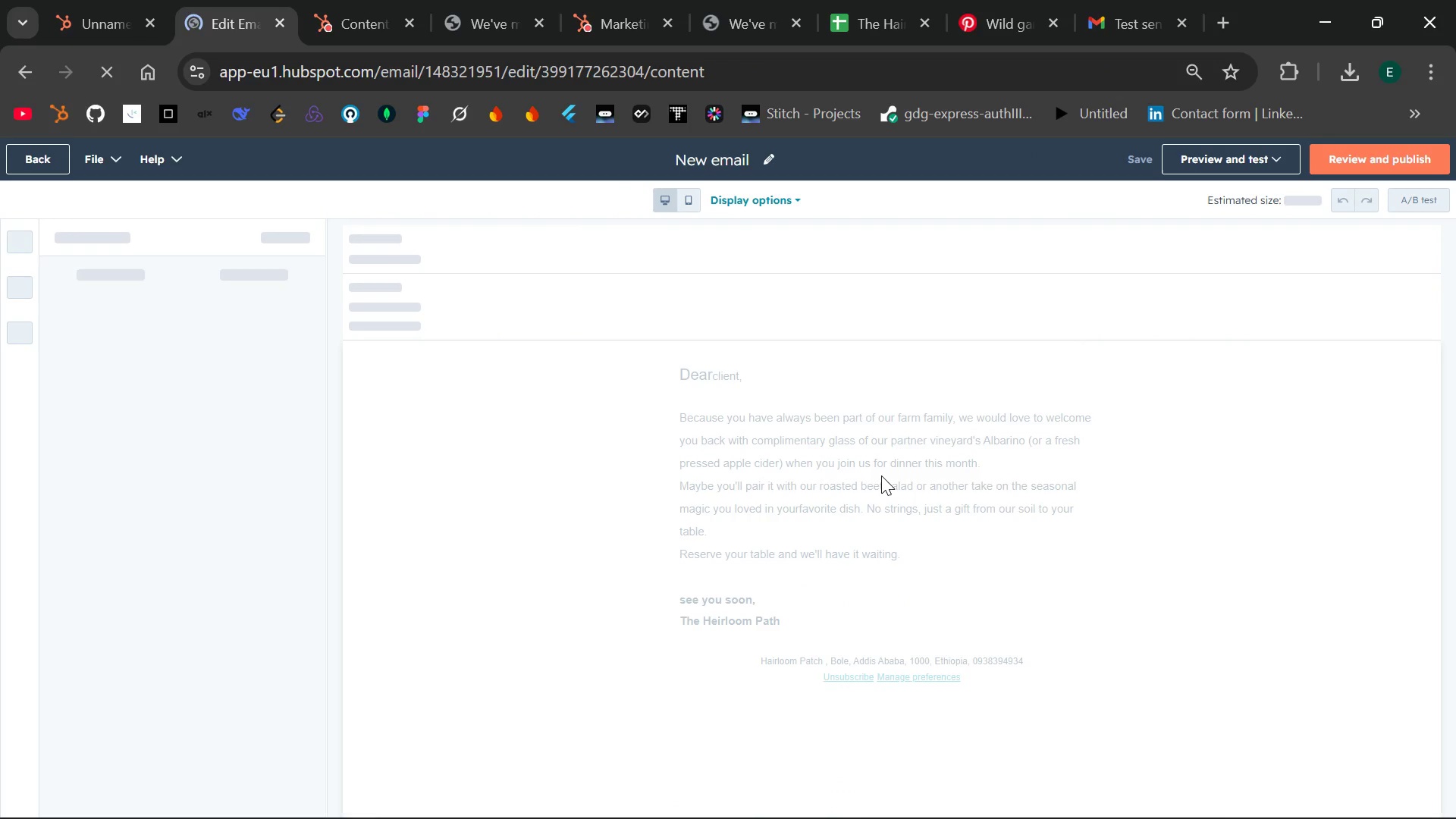 
left_click([807, 419])
 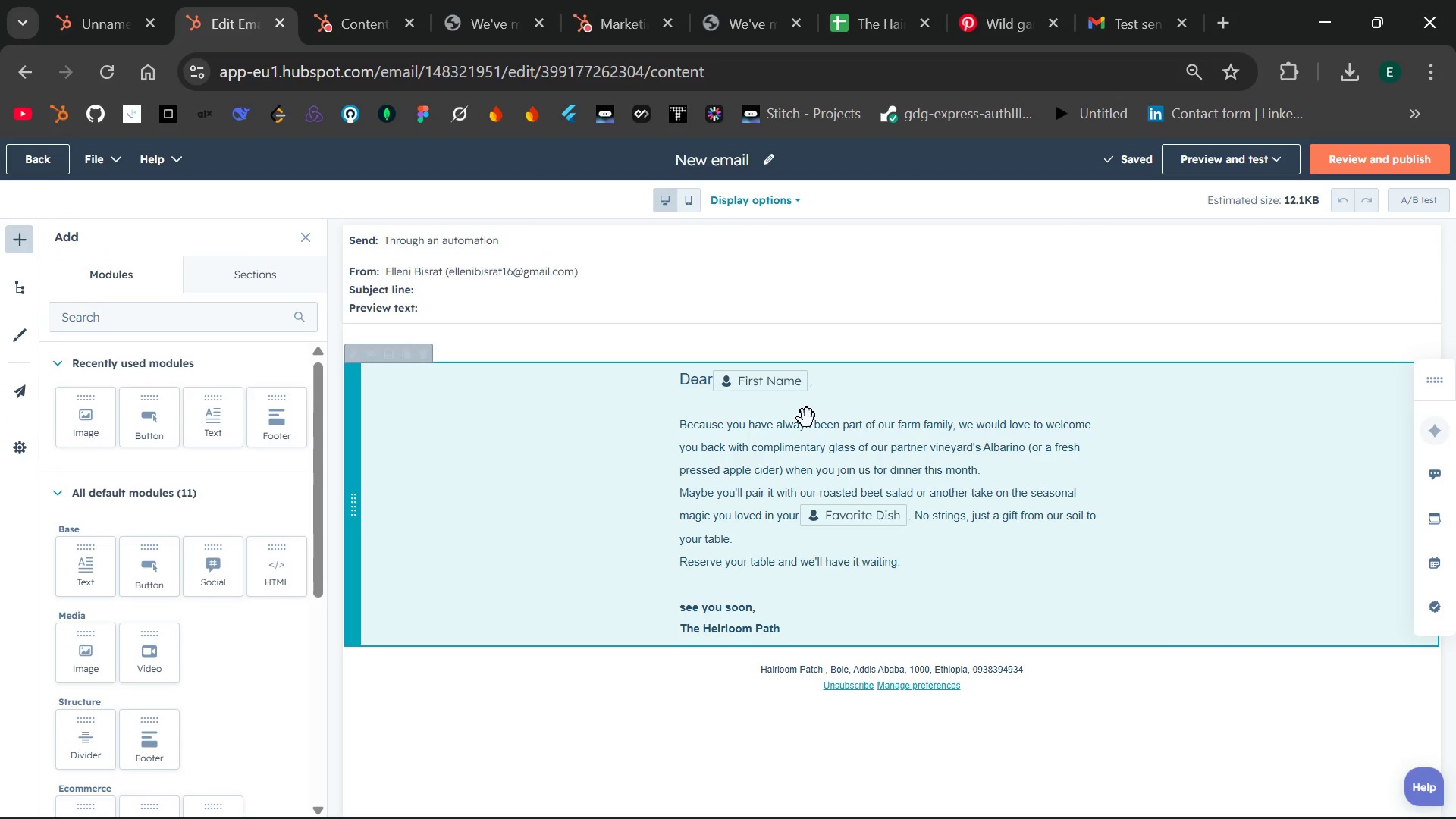 
left_click_drag(start_coordinate=[807, 419], to_coordinate=[714, 378])
 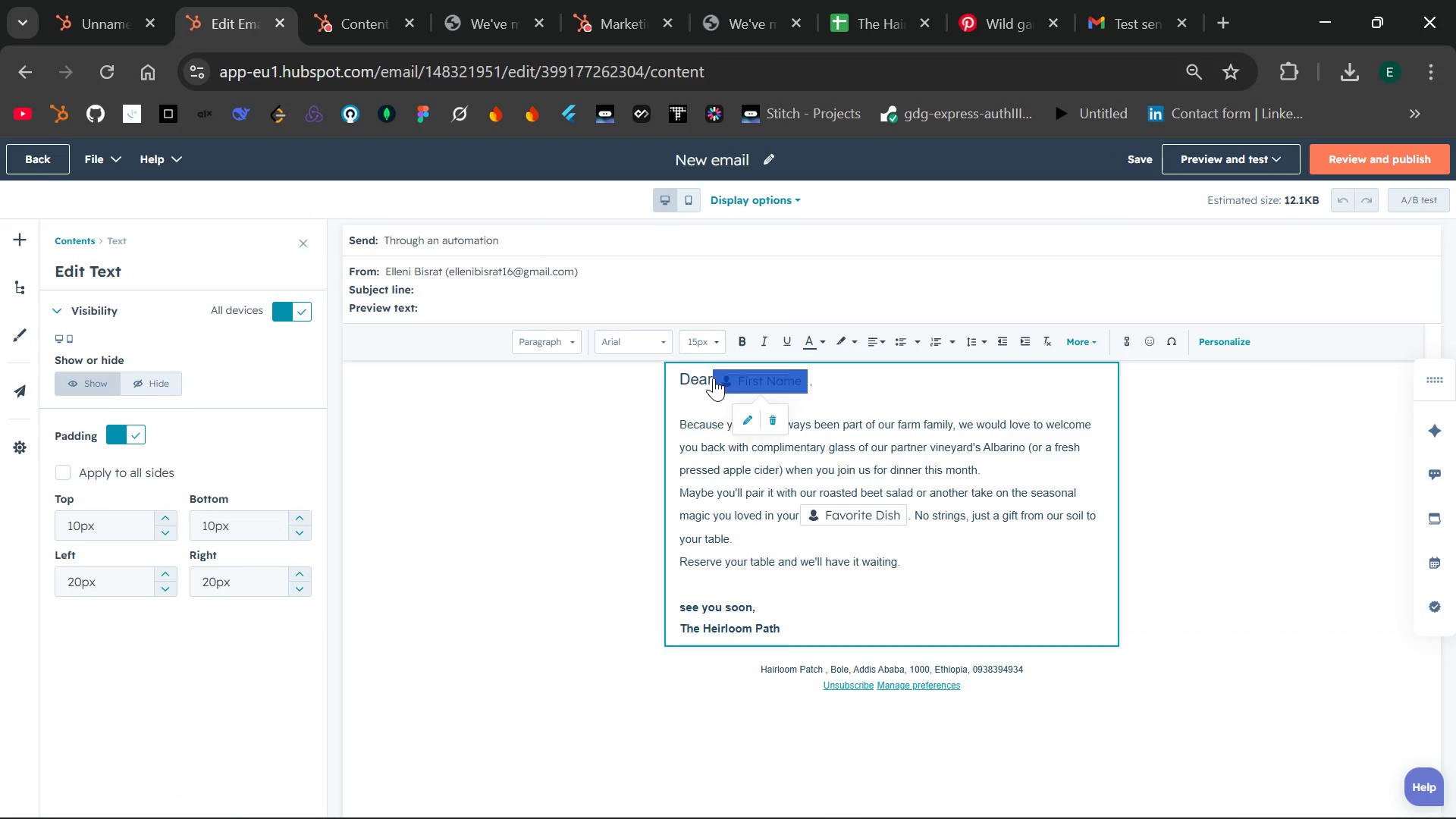 
double_click([714, 378])
 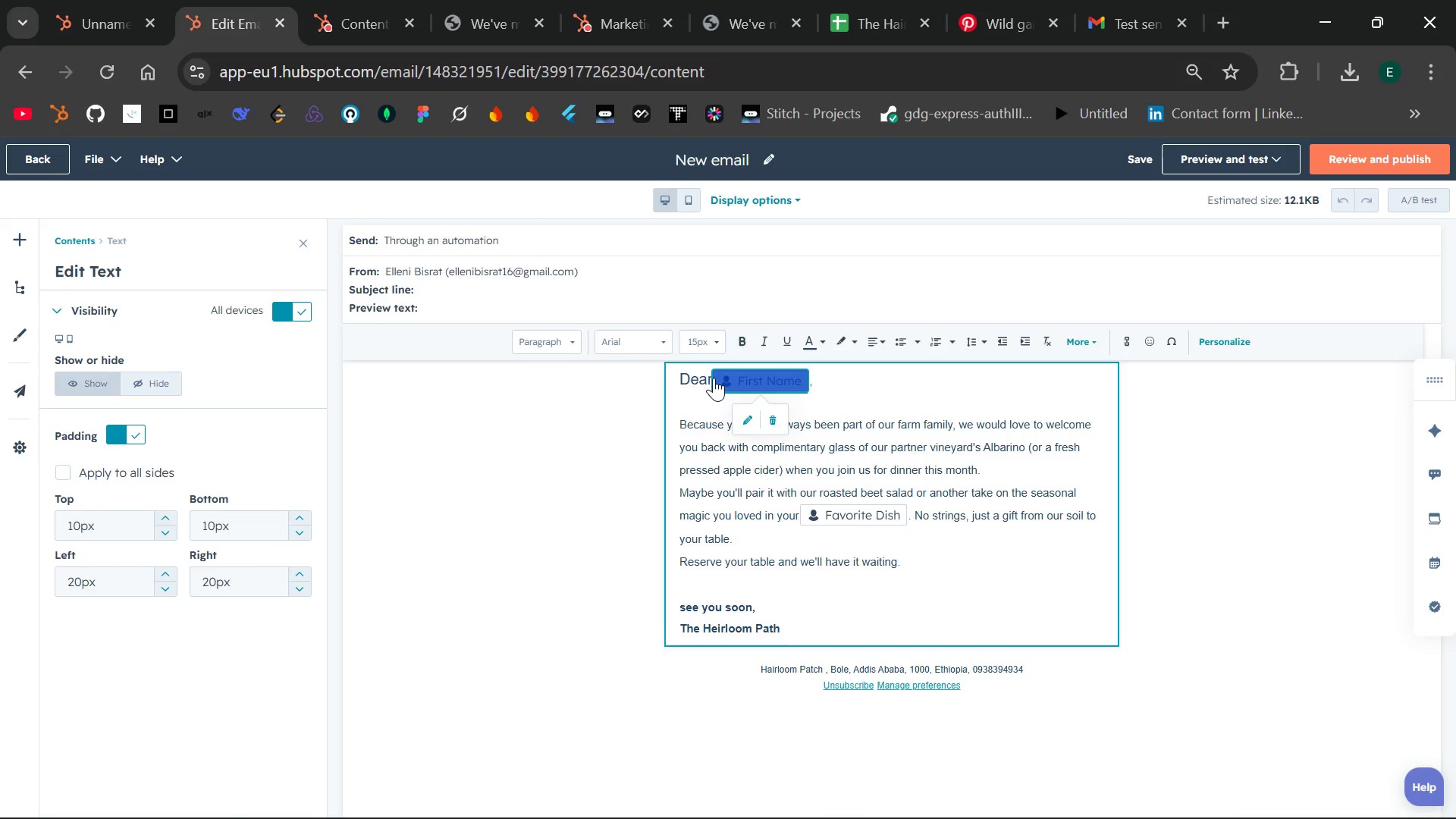 
left_click([714, 378])
 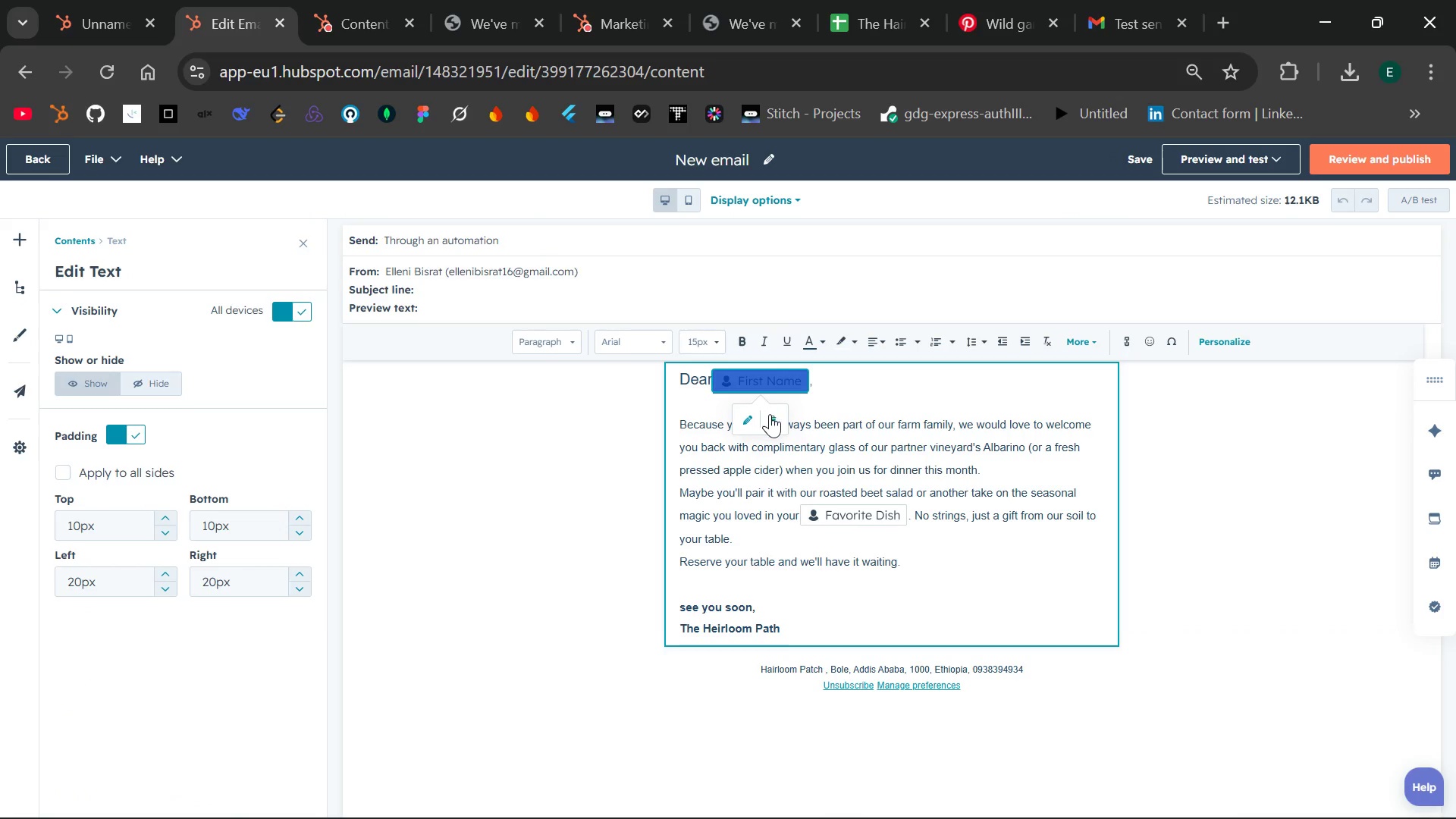 
left_click([773, 415])
 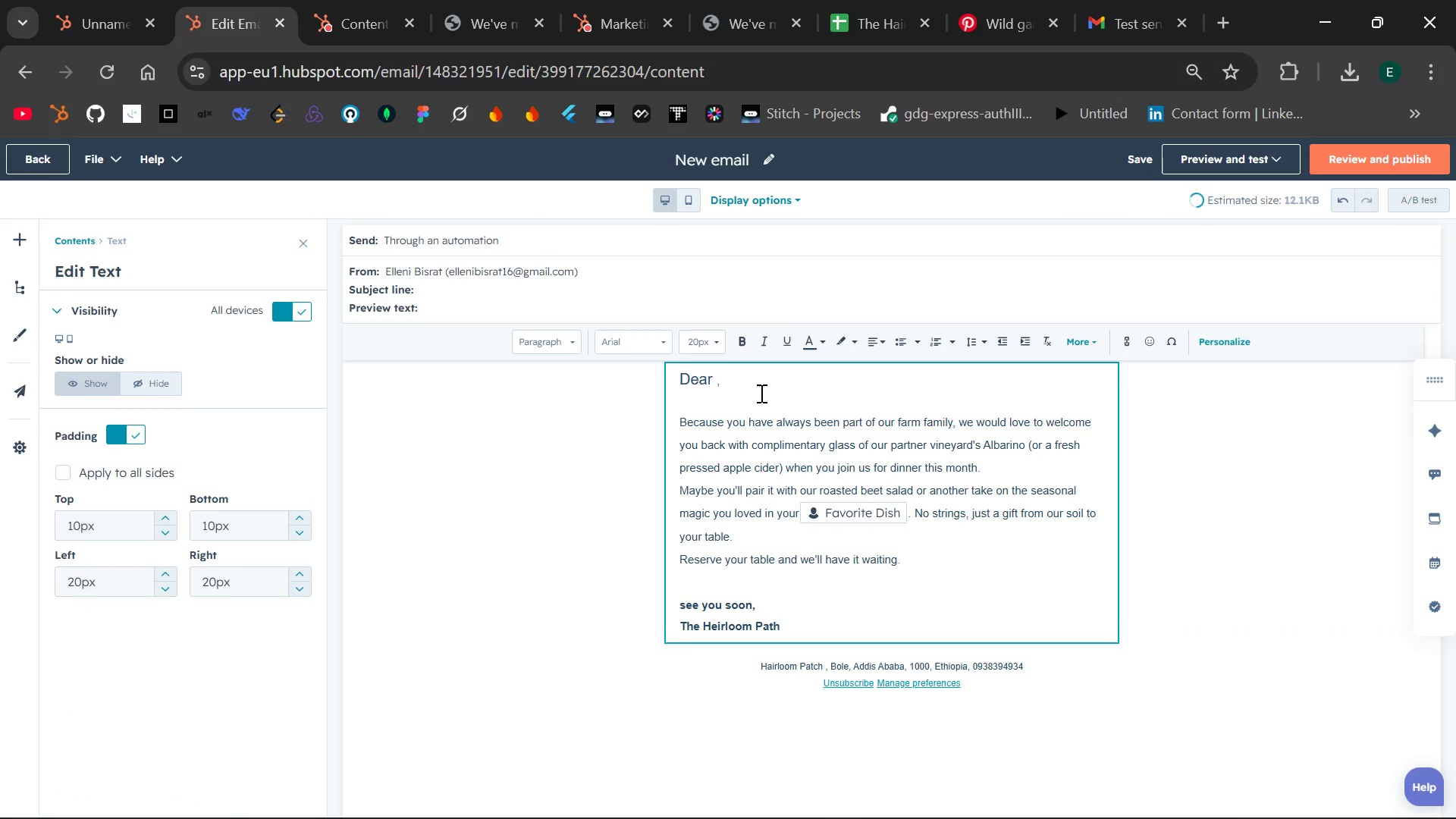 
type({{ contact )
 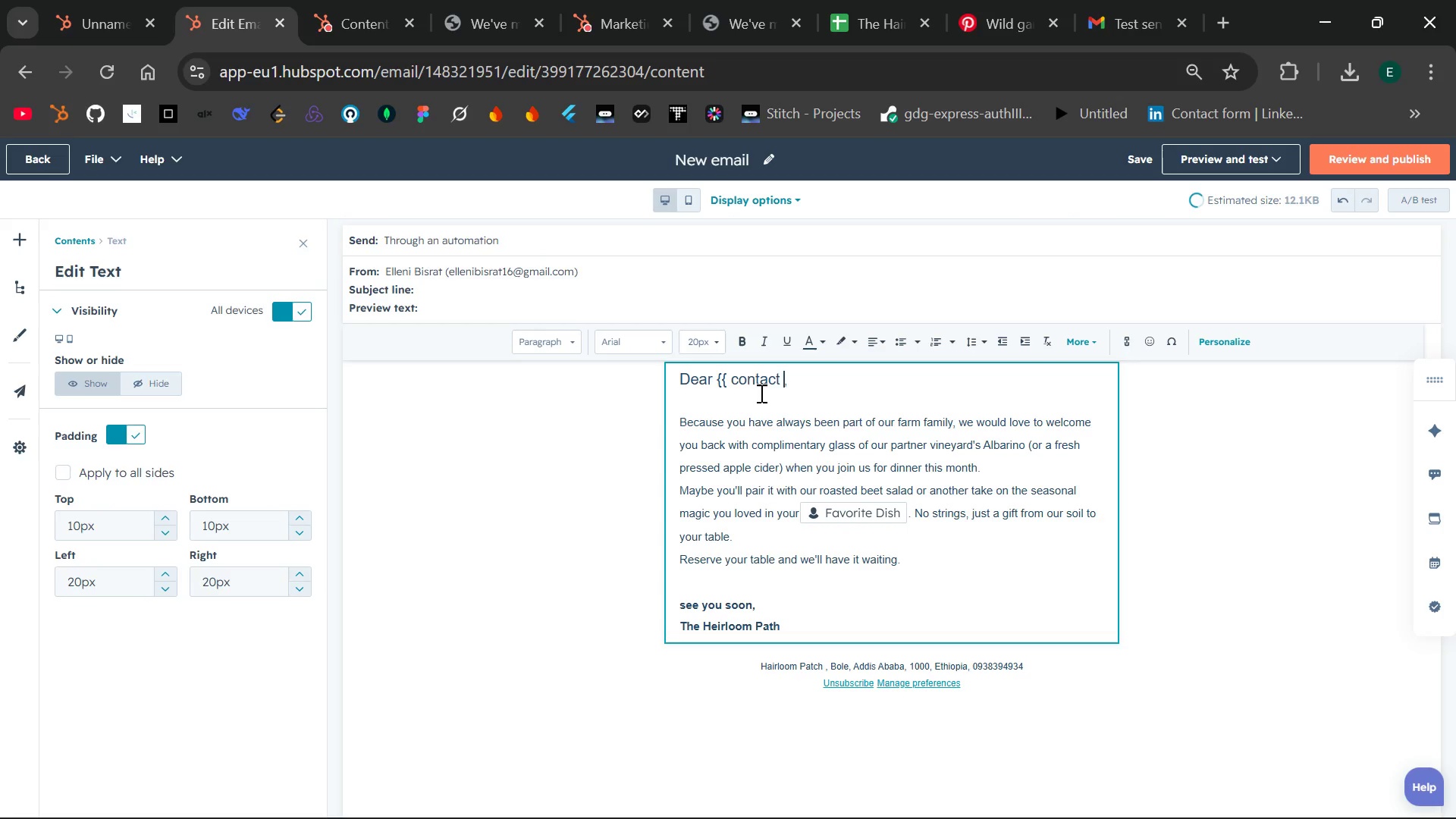 